 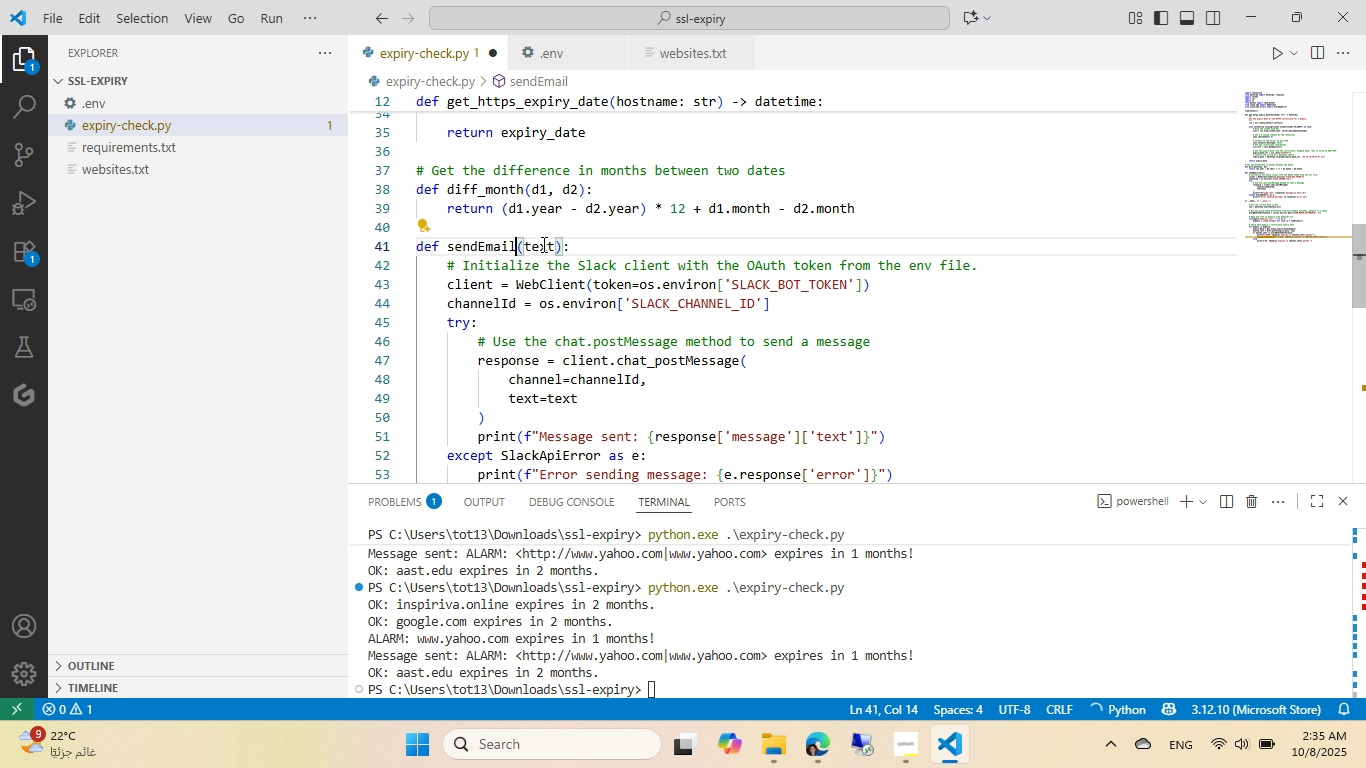 
key(Control+S)
 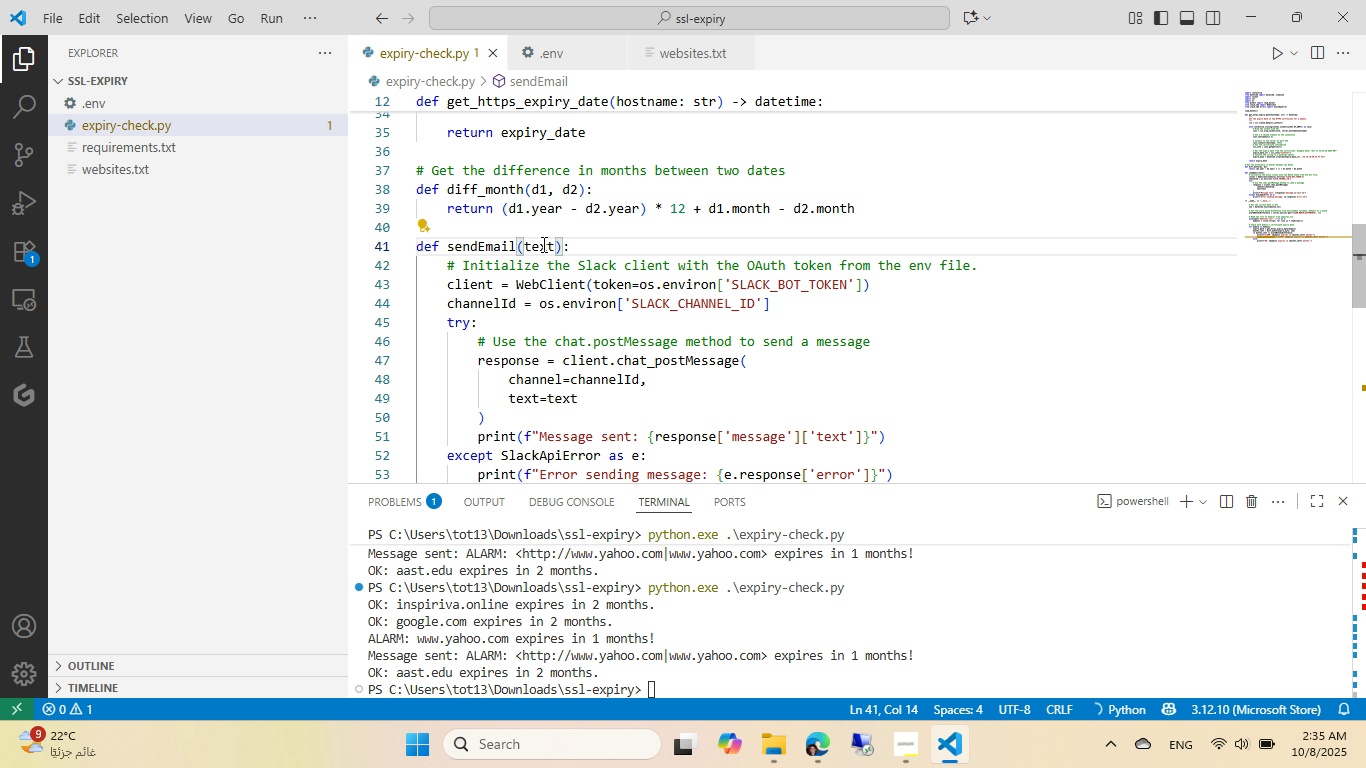 
scroll: coordinate [542, 244], scroll_direction: up, amount: 12.0
 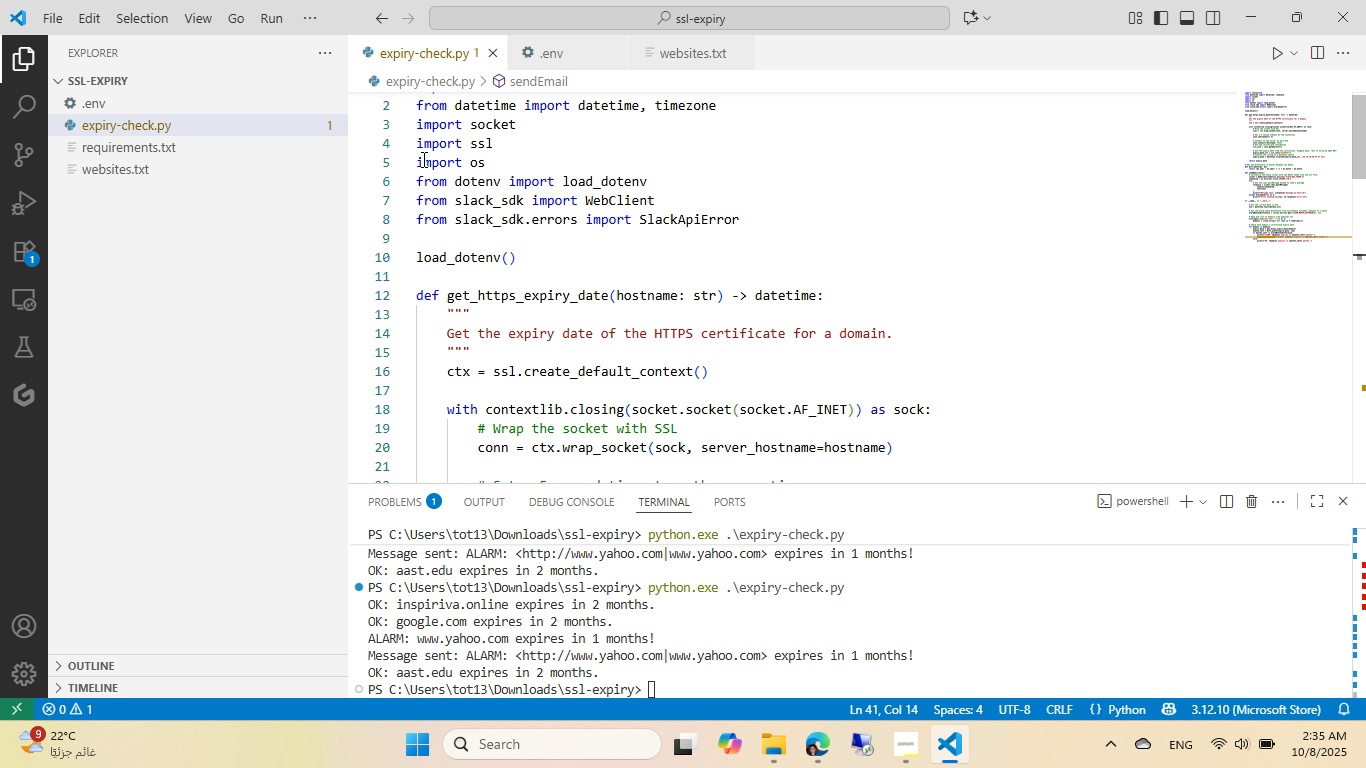 
key(Alt+AltLeft)
 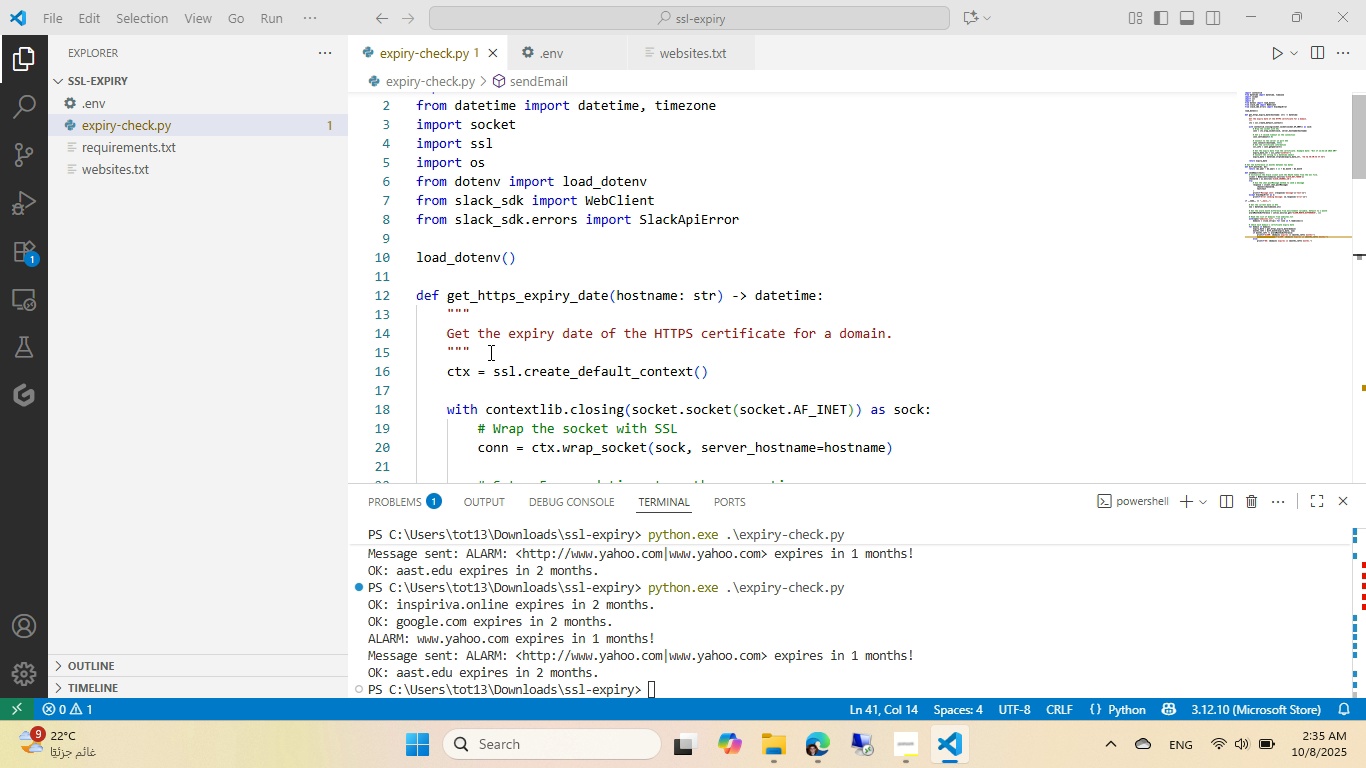 
key(Tab)
 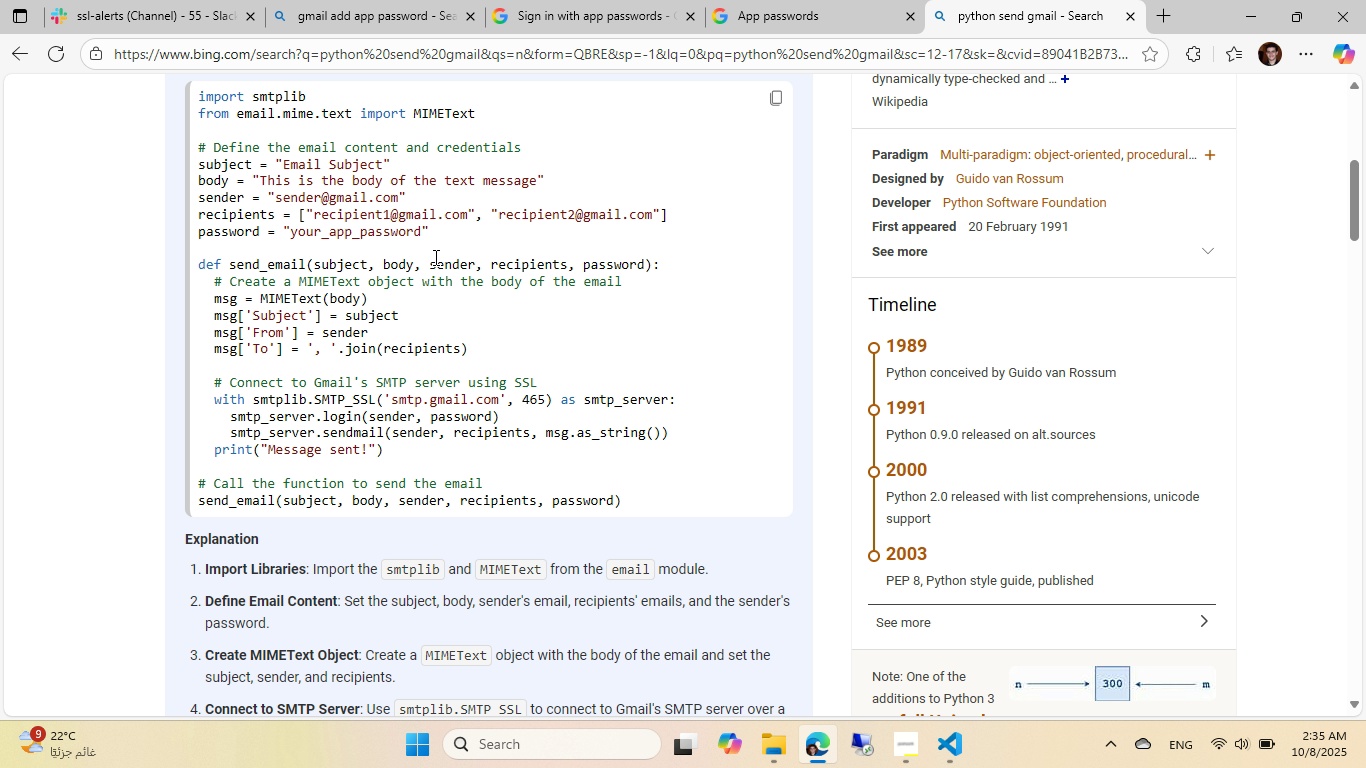 
scroll: coordinate [434, 257], scroll_direction: up, amount: 1.0
 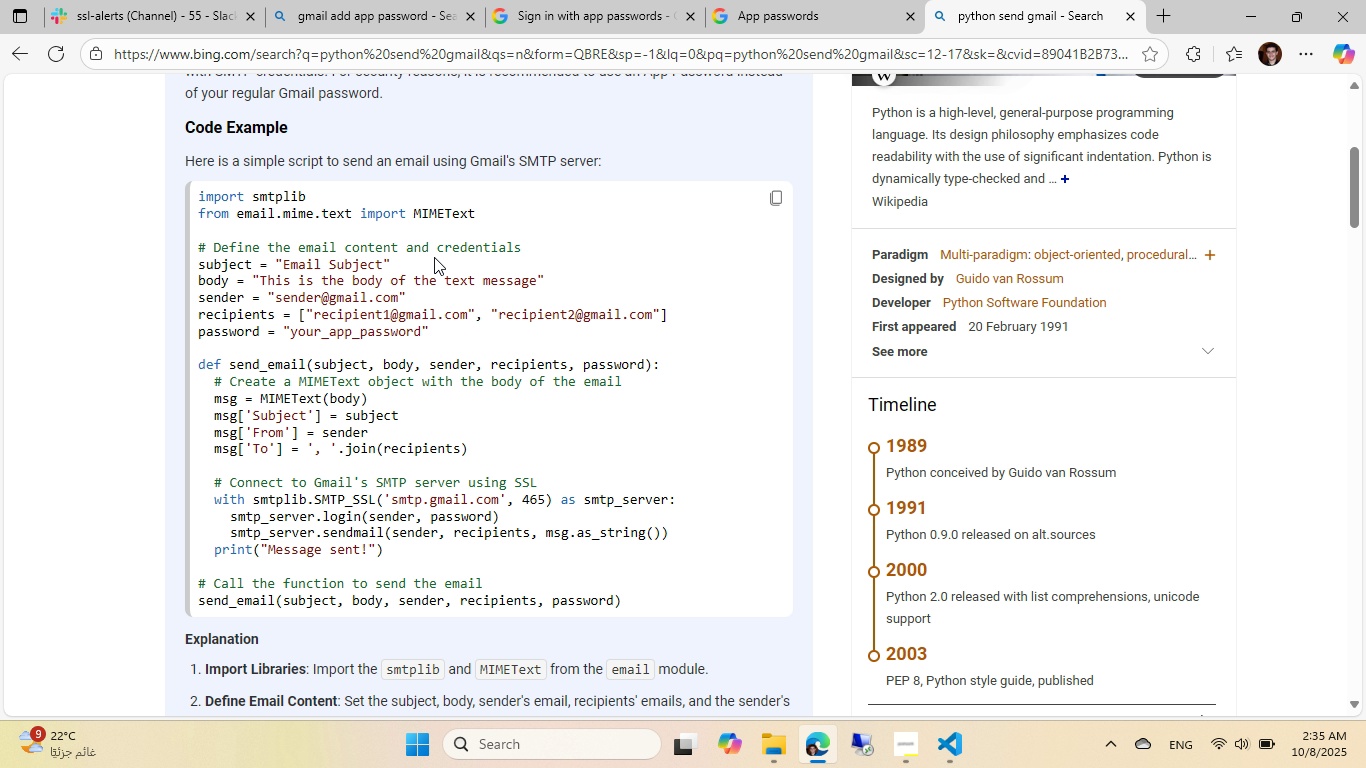 
scroll: coordinate [434, 257], scroll_direction: down, amount: 5.0
 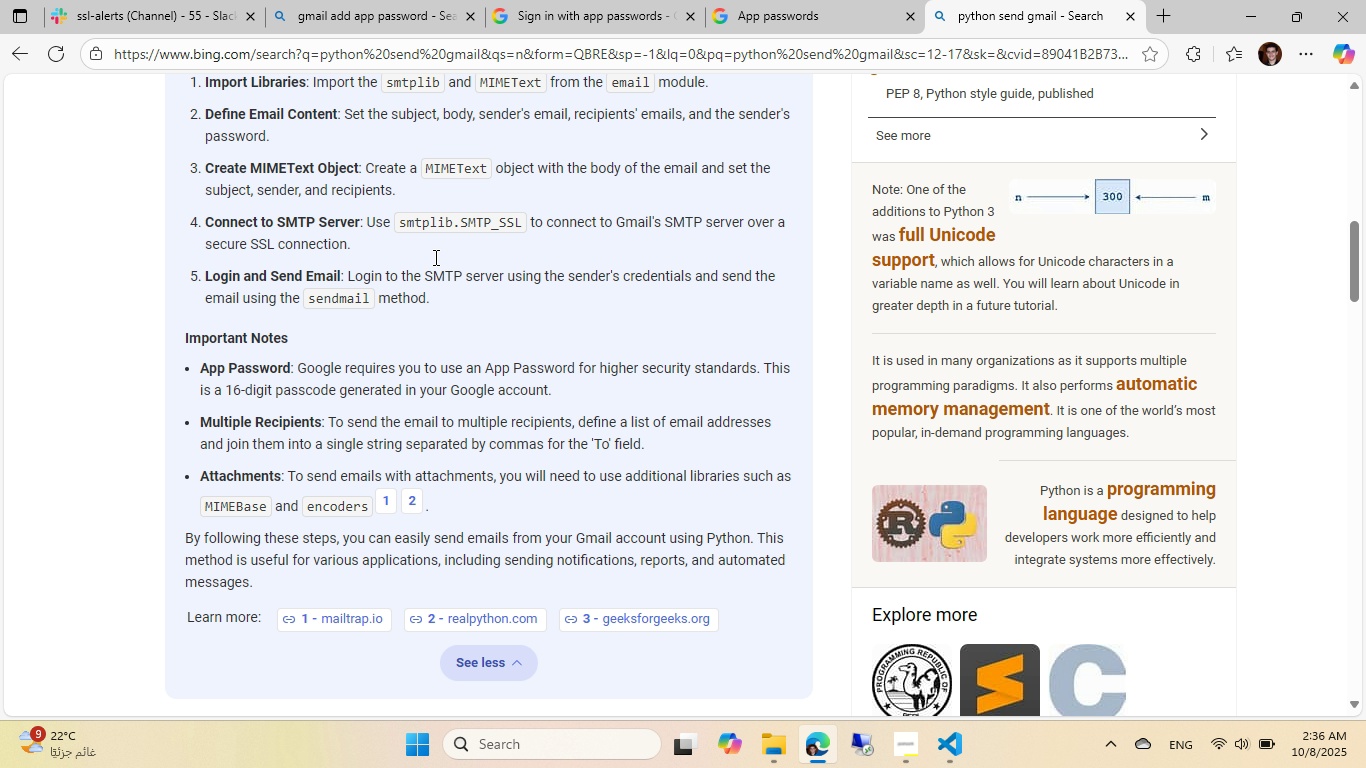 
scroll: coordinate [434, 257], scroll_direction: up, amount: 6.0
 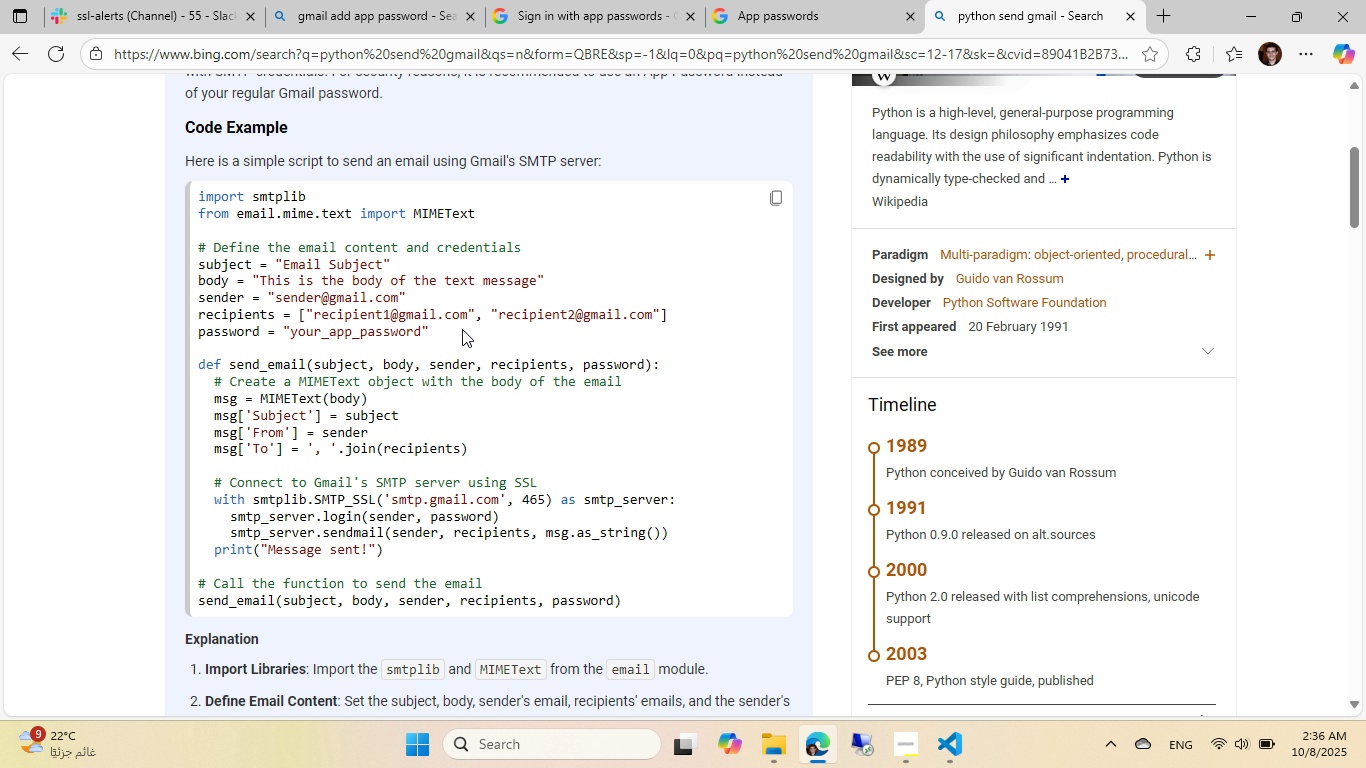 
wait(8.46)
 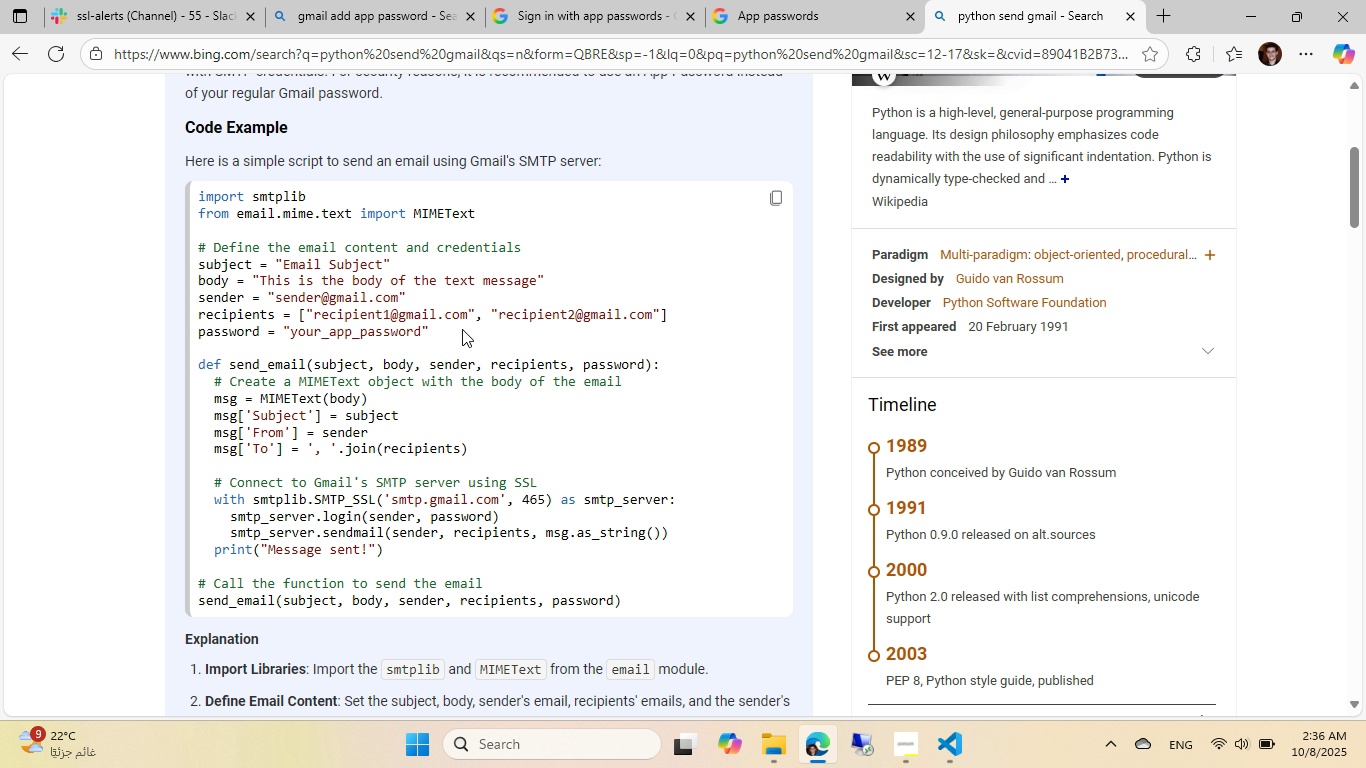 
left_click([395, 550])